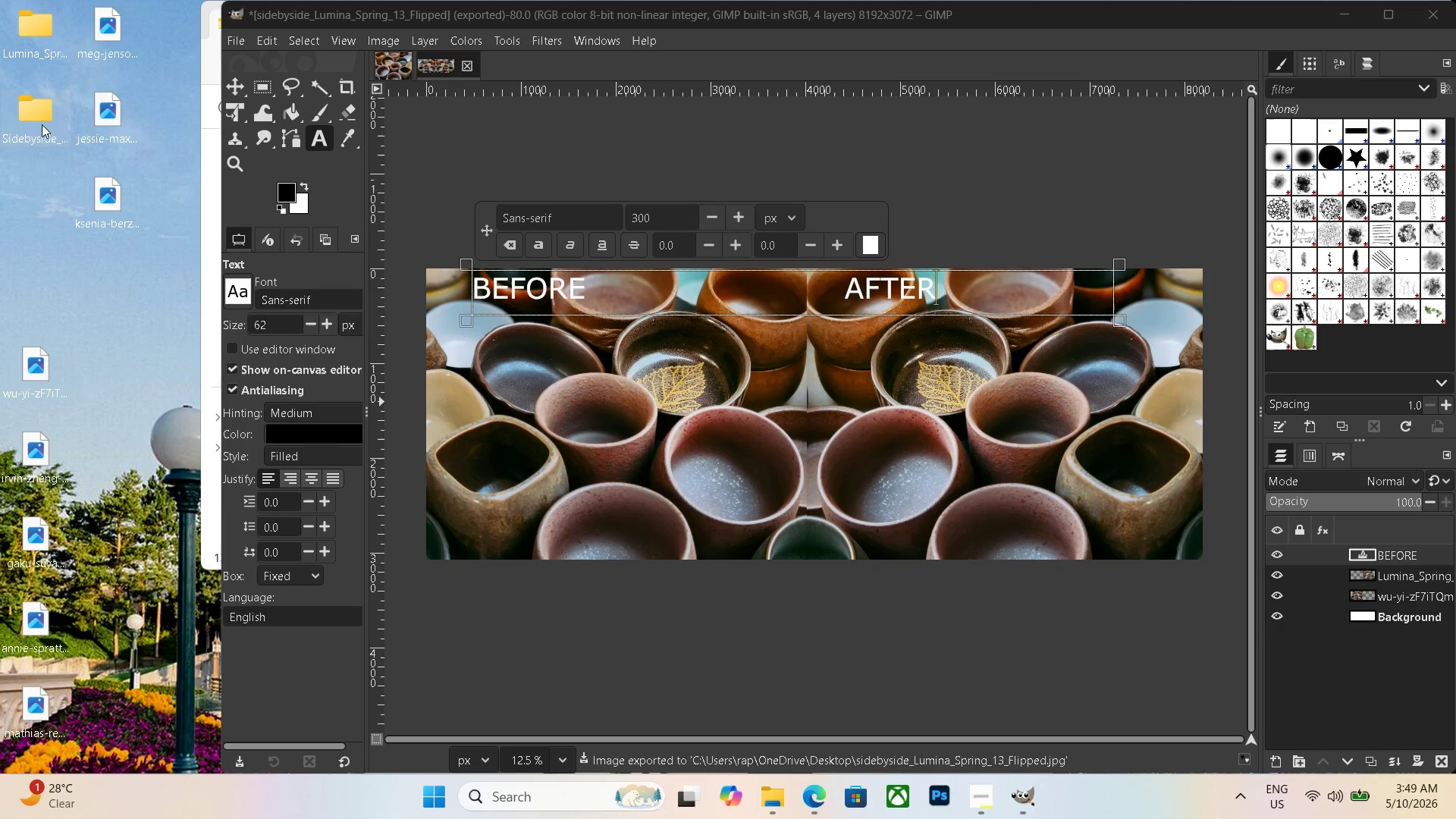 
double_click([42, 124])
 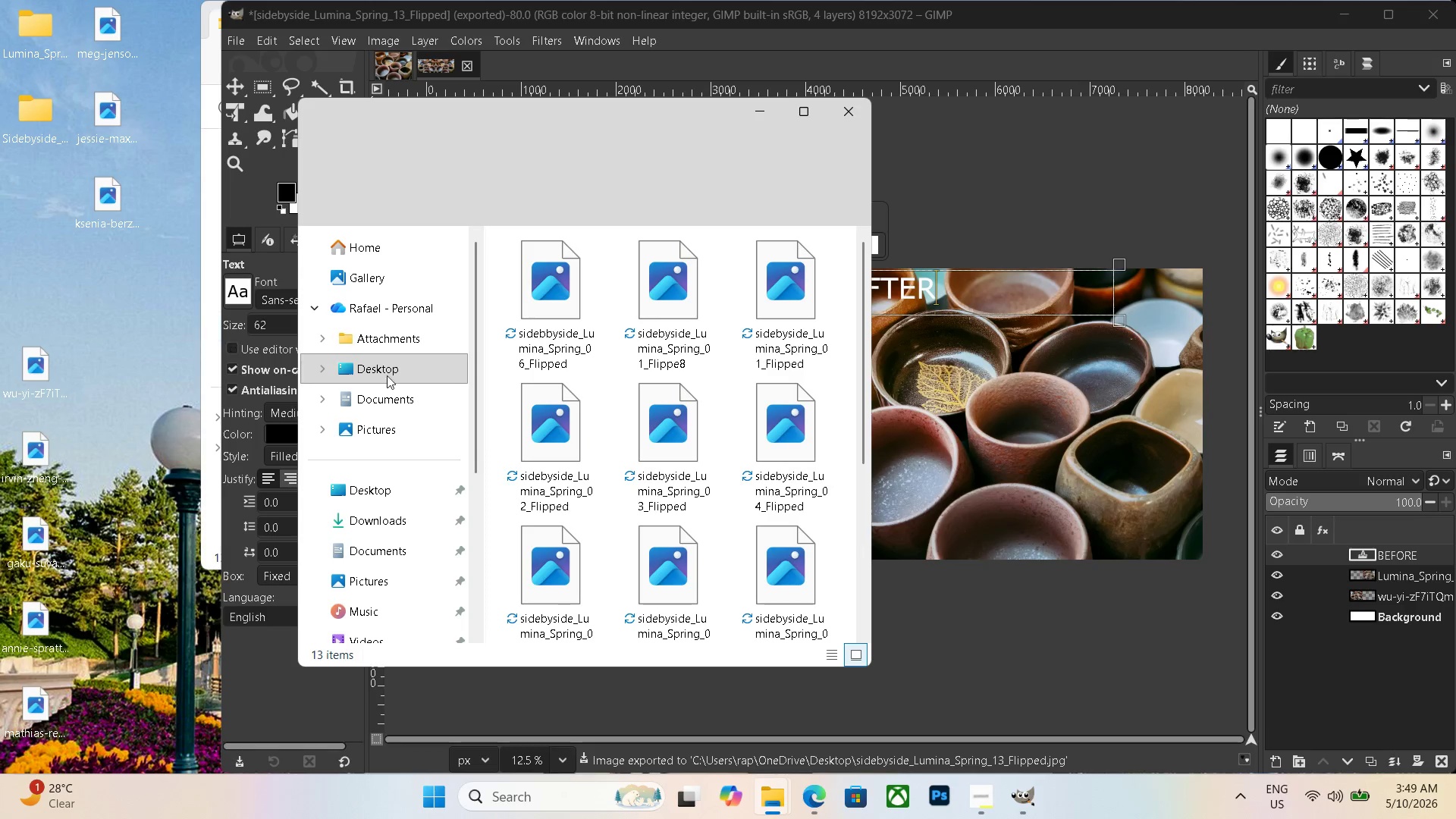 
scroll: coordinate [665, 419], scroll_direction: down, amount: 15.0
 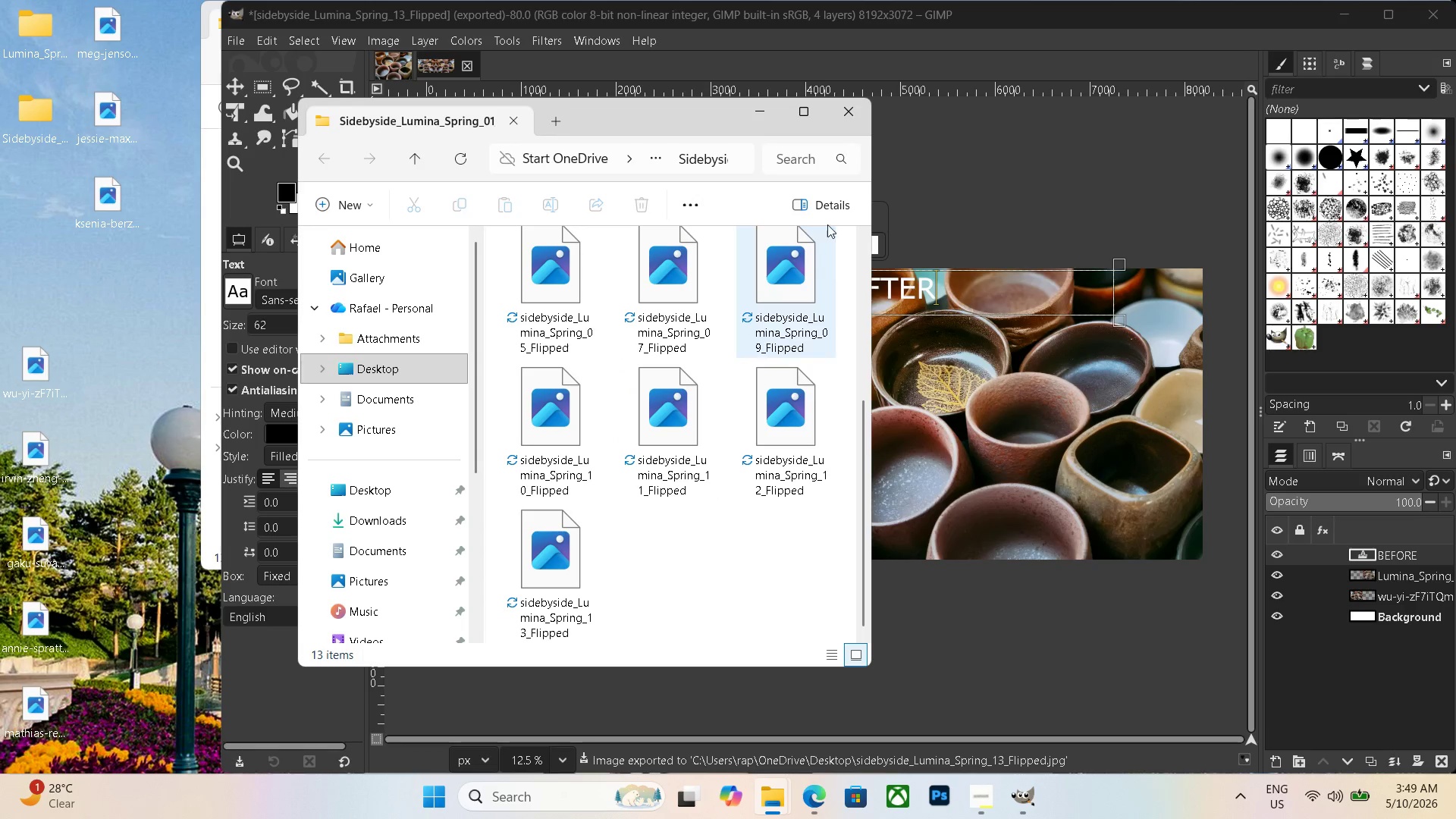 
left_click([858, 108])
 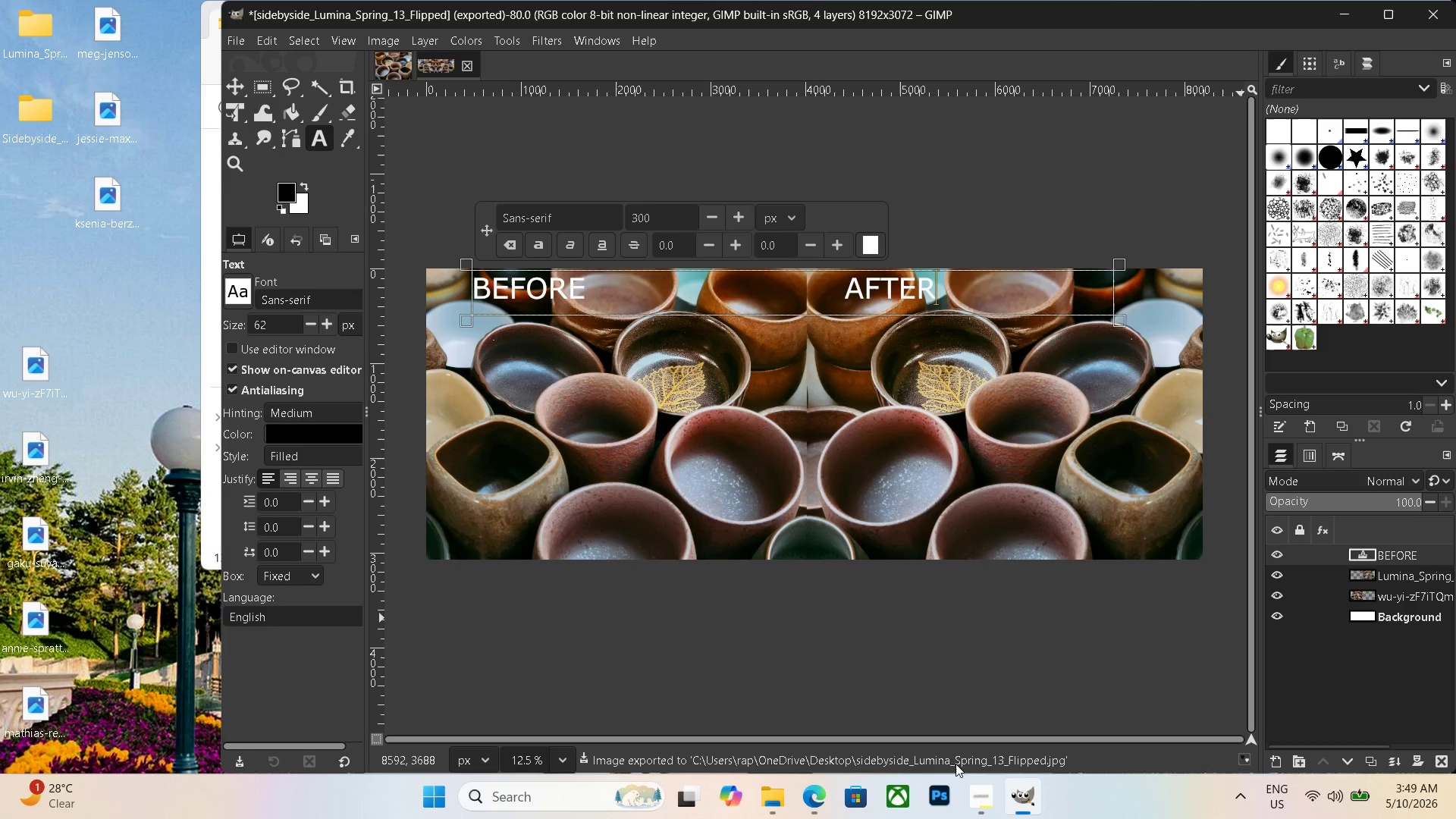 
left_click([968, 783])